 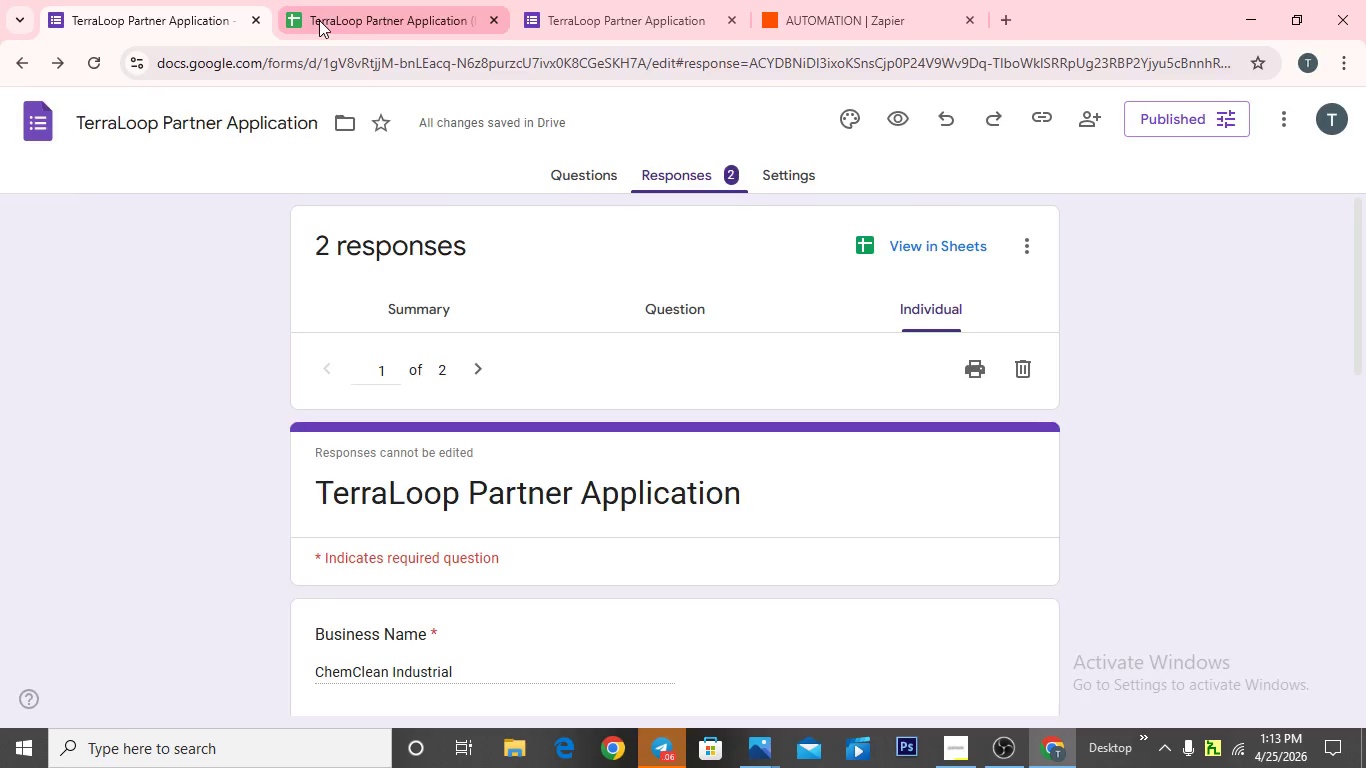 
mouse_move([465, 38])
 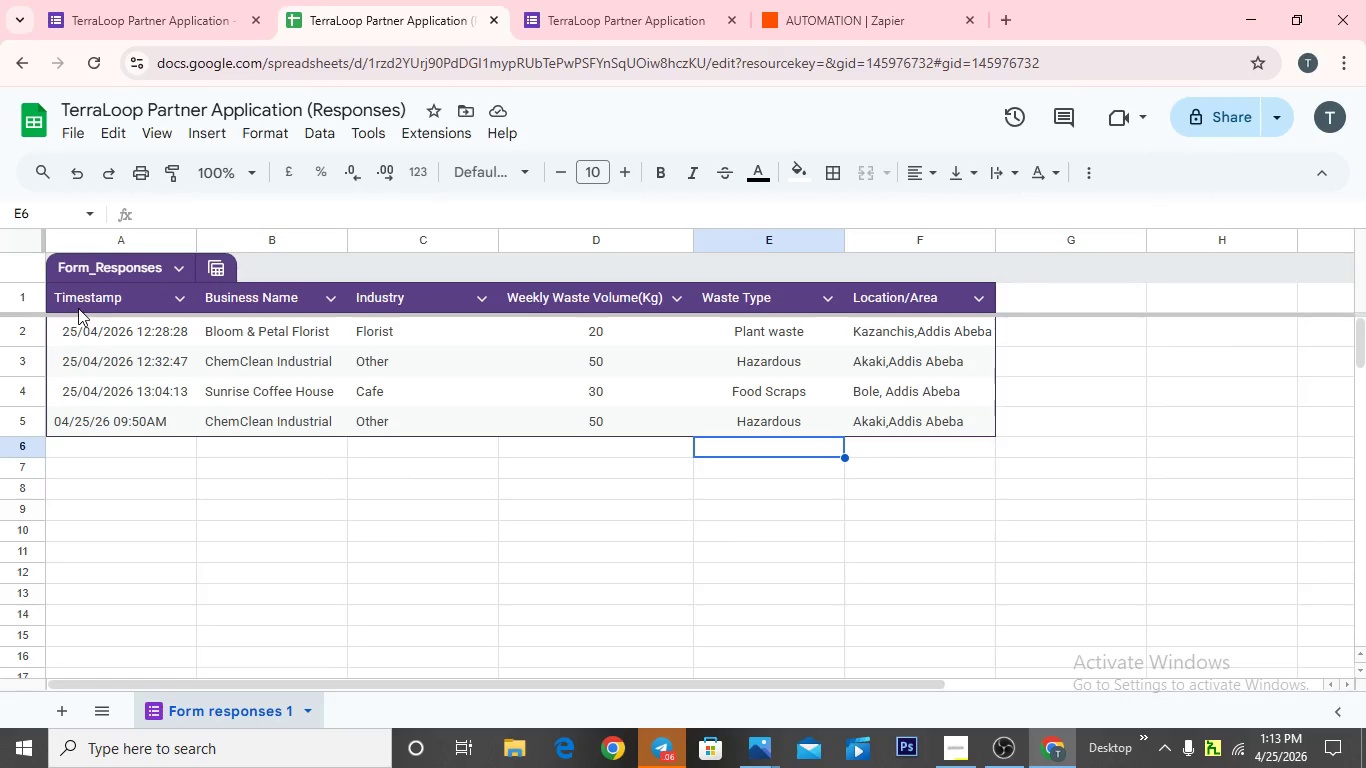 
left_click_drag(start_coordinate=[54, 291], to_coordinate=[943, 289])
 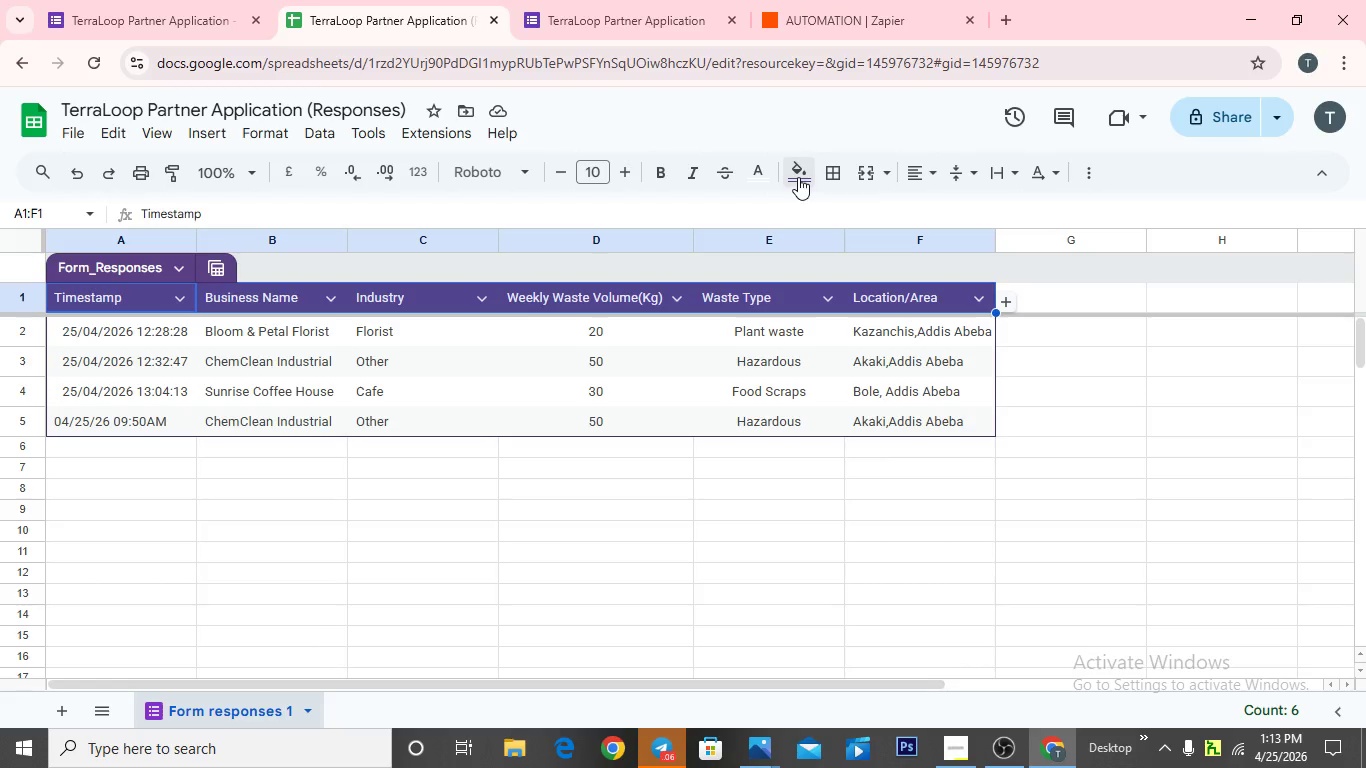 
left_click([797, 176])
 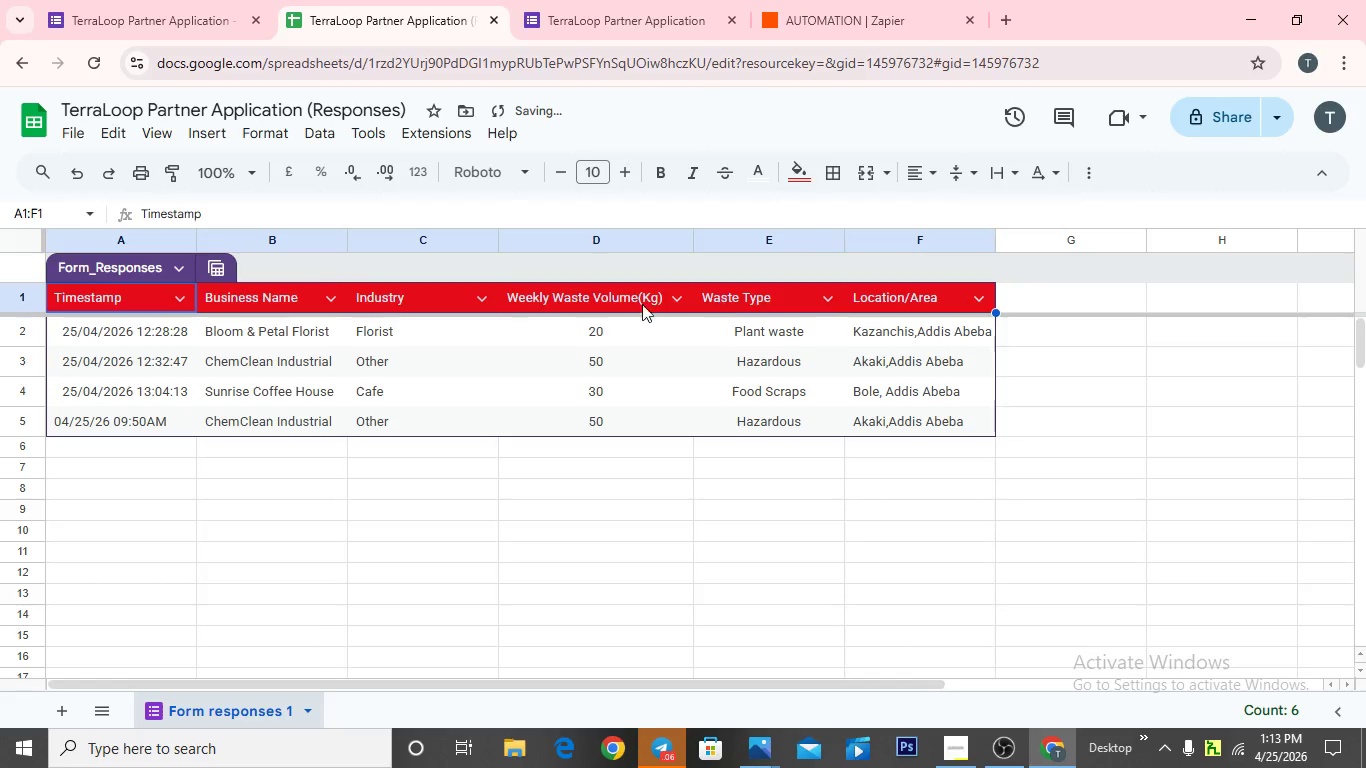 
left_click([397, 538])
 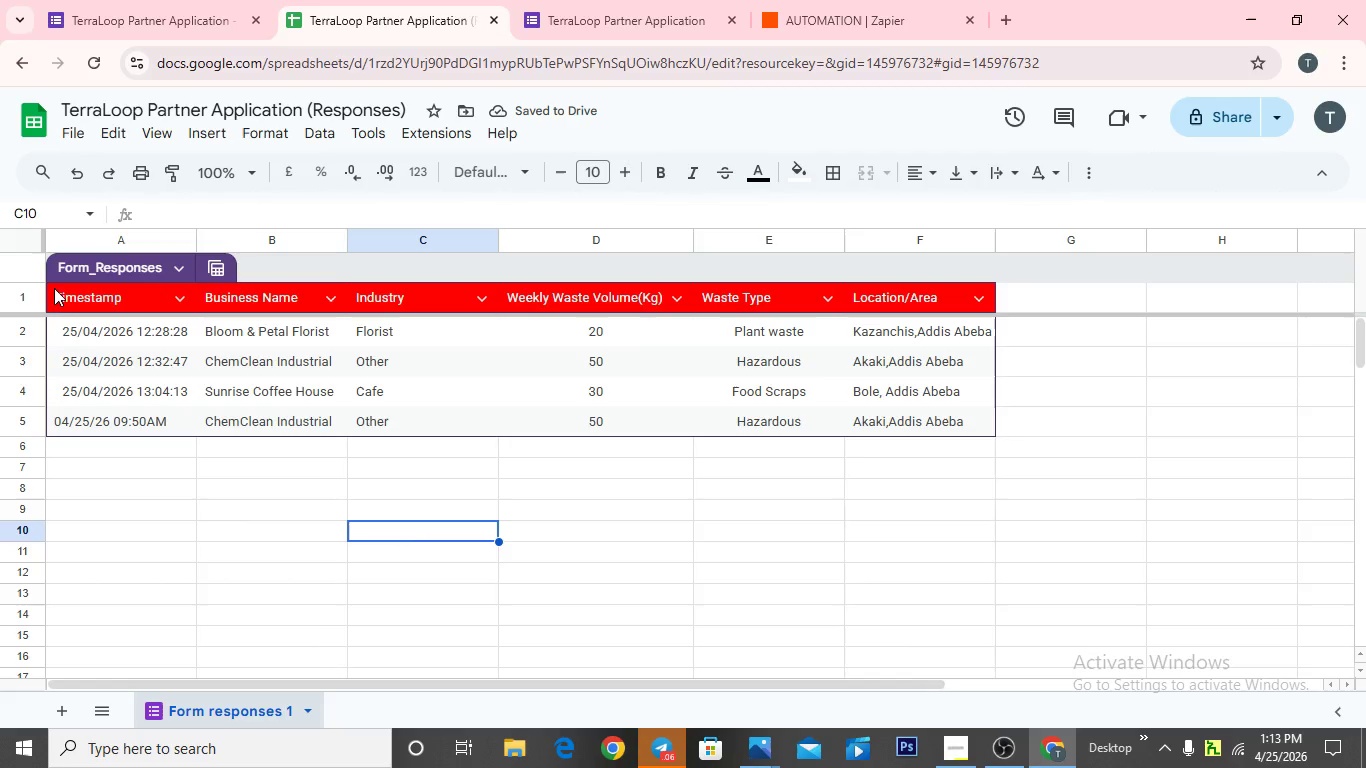 
left_click_drag(start_coordinate=[54, 288], to_coordinate=[940, 432])
 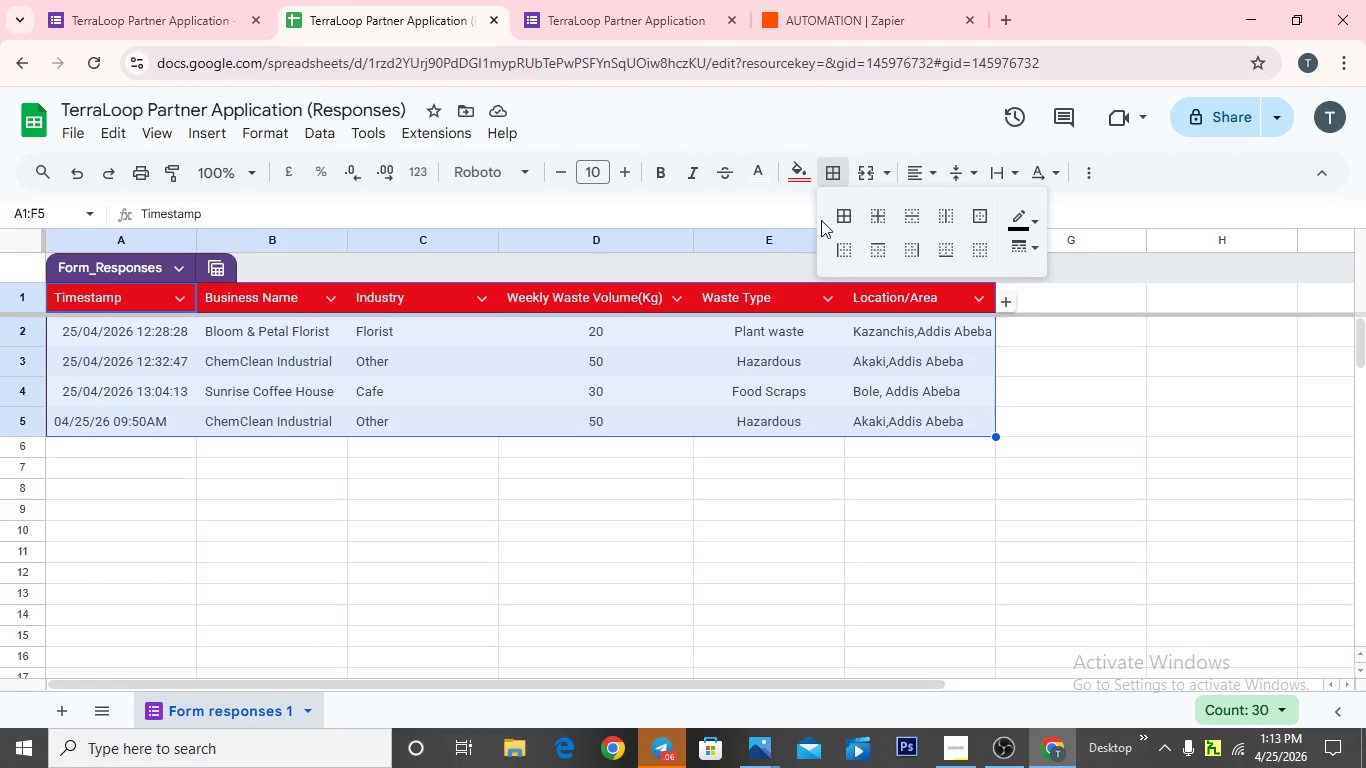 
left_click([839, 220])
 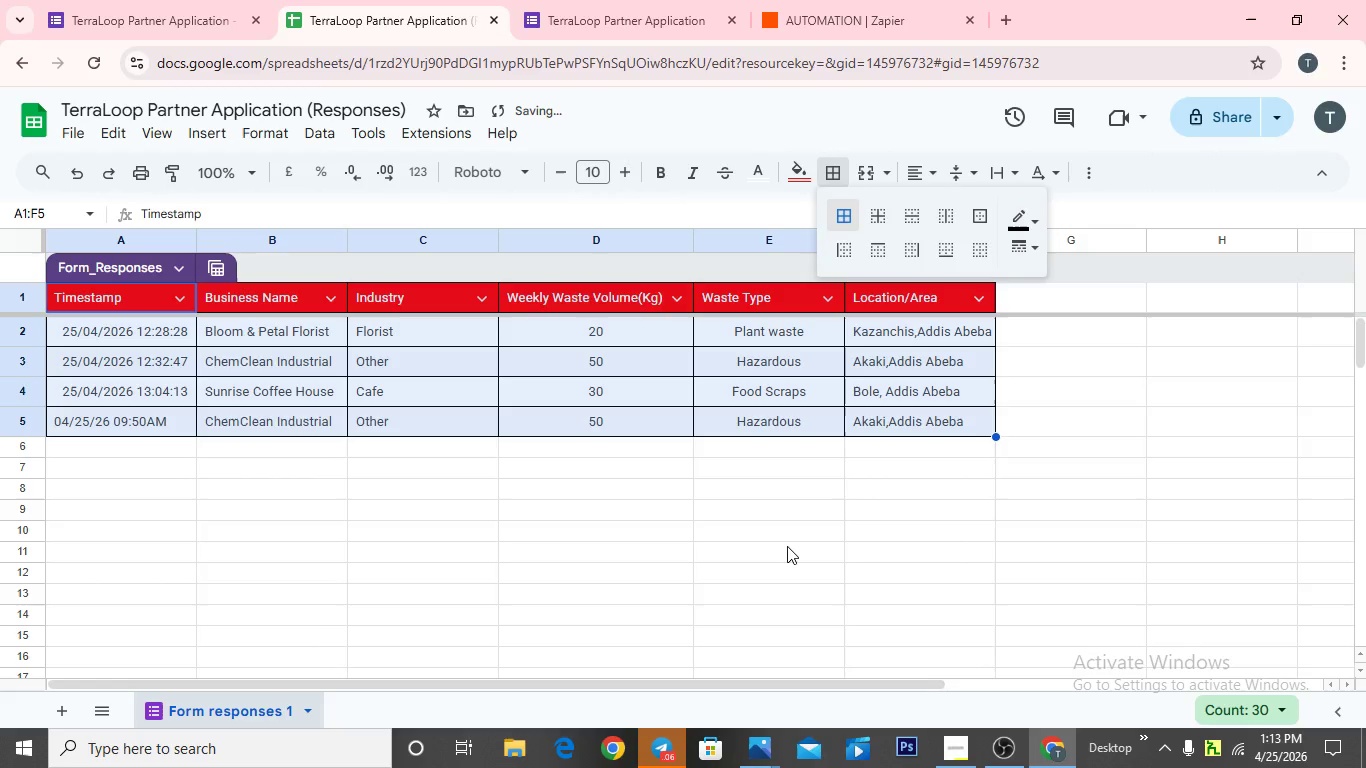 
left_click([787, 547])
 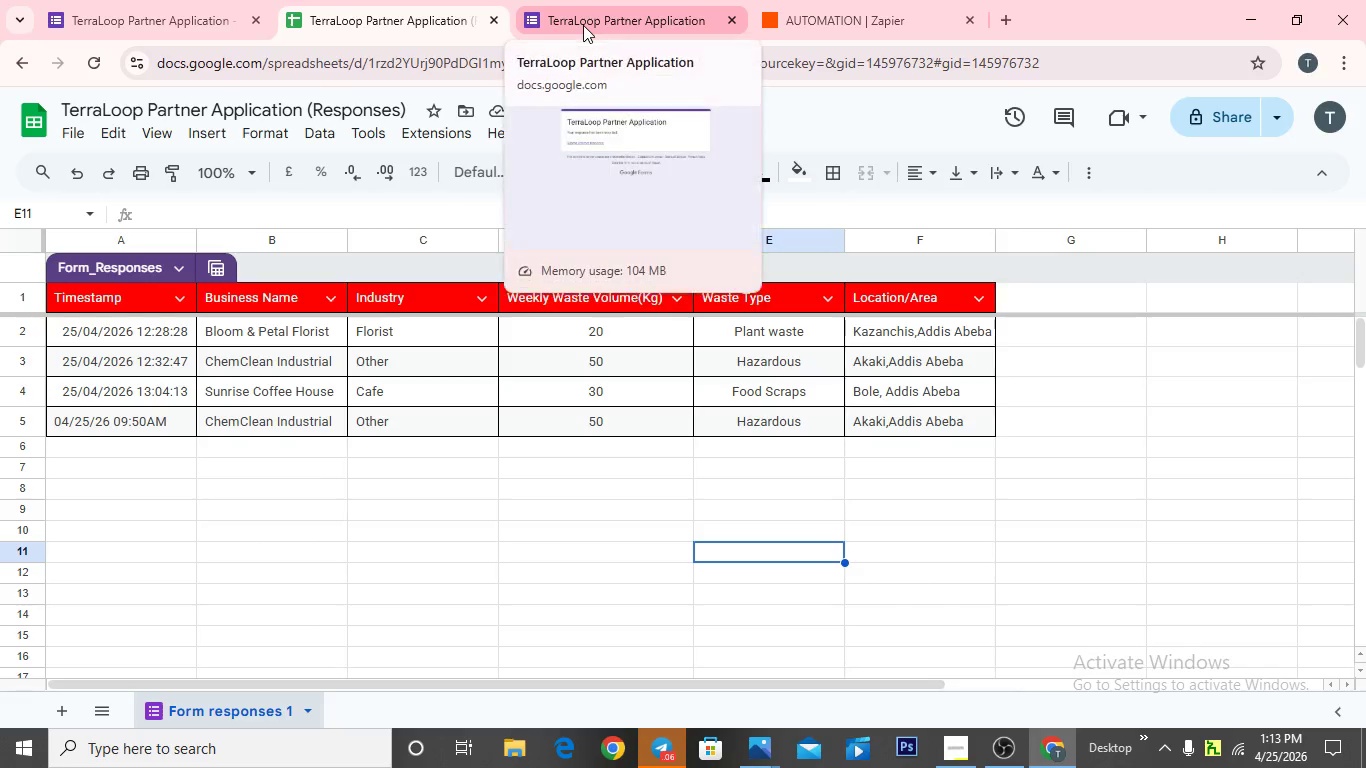 
wait(12.0)
 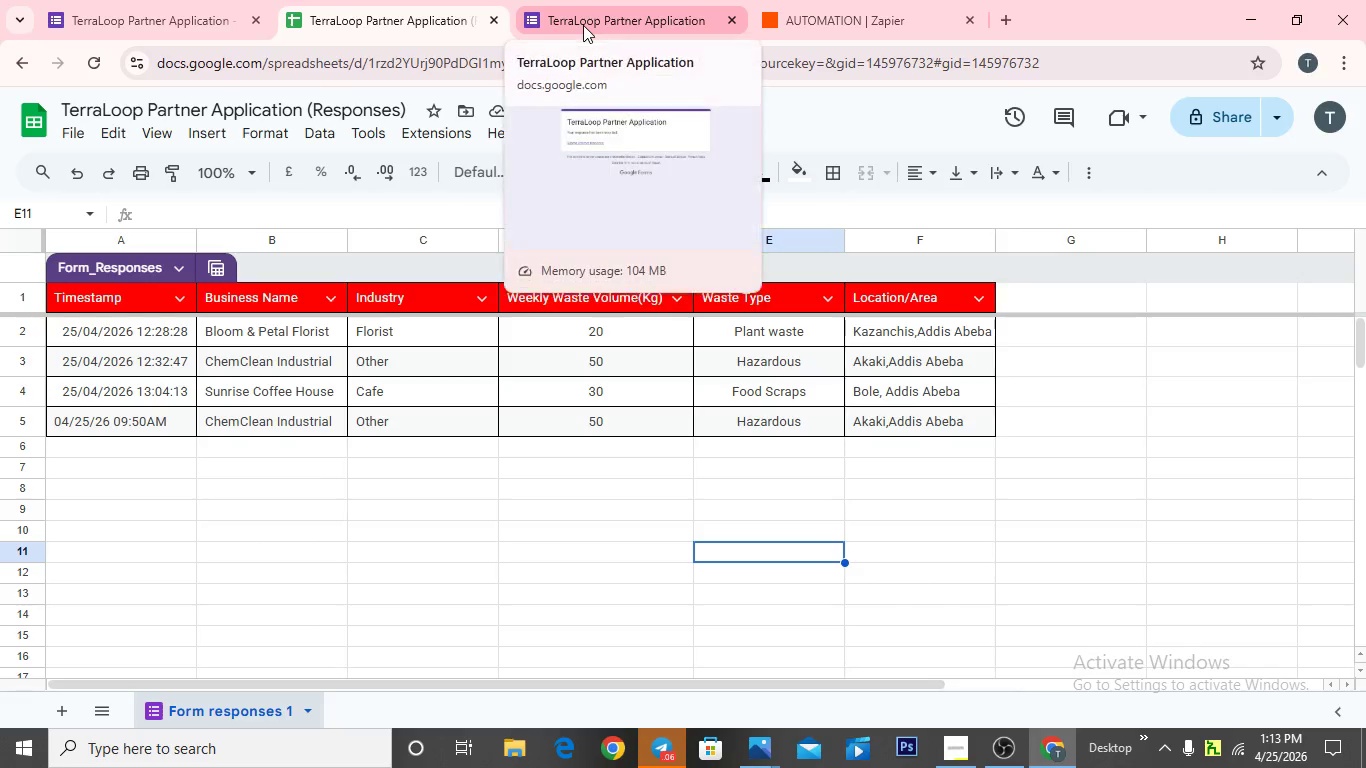 
left_click([811, 27])
 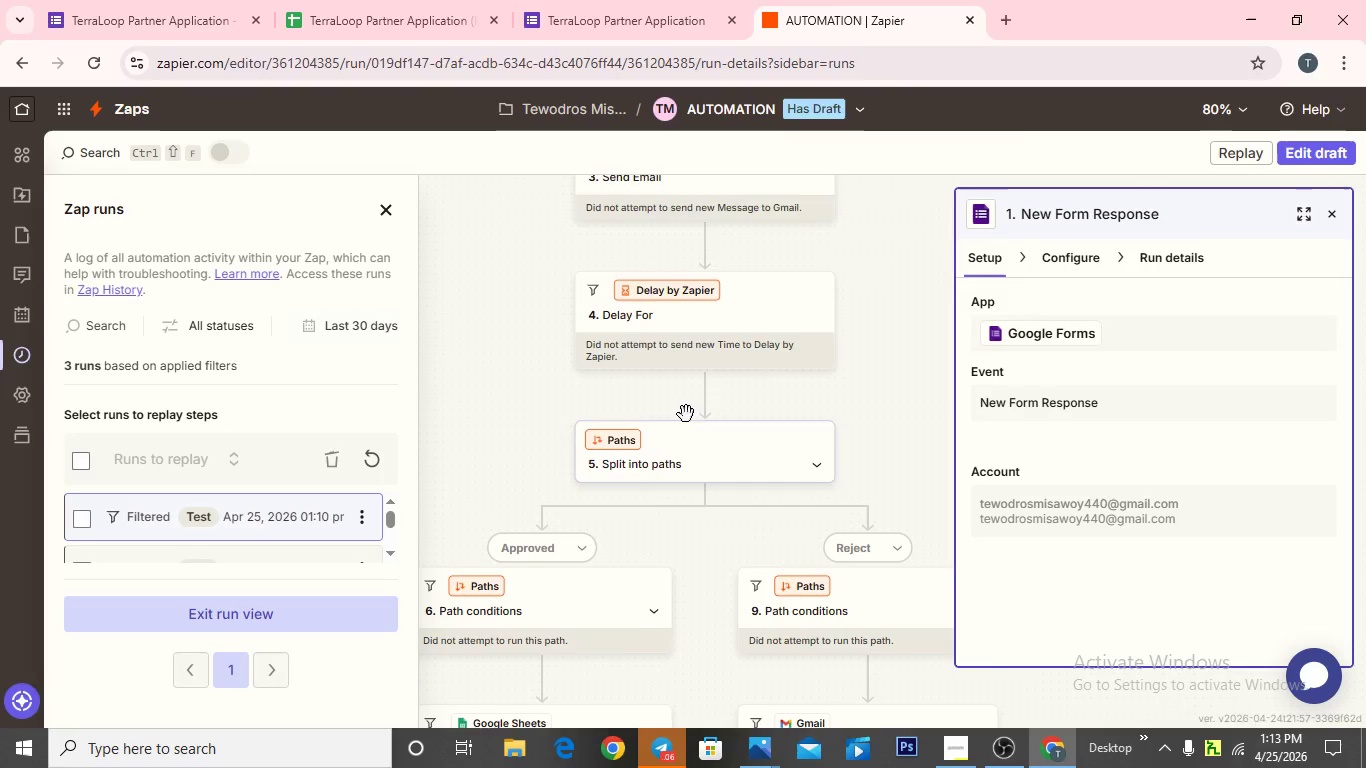 
scroll: coordinate [686, 411], scroll_direction: down, amount: 8.0
 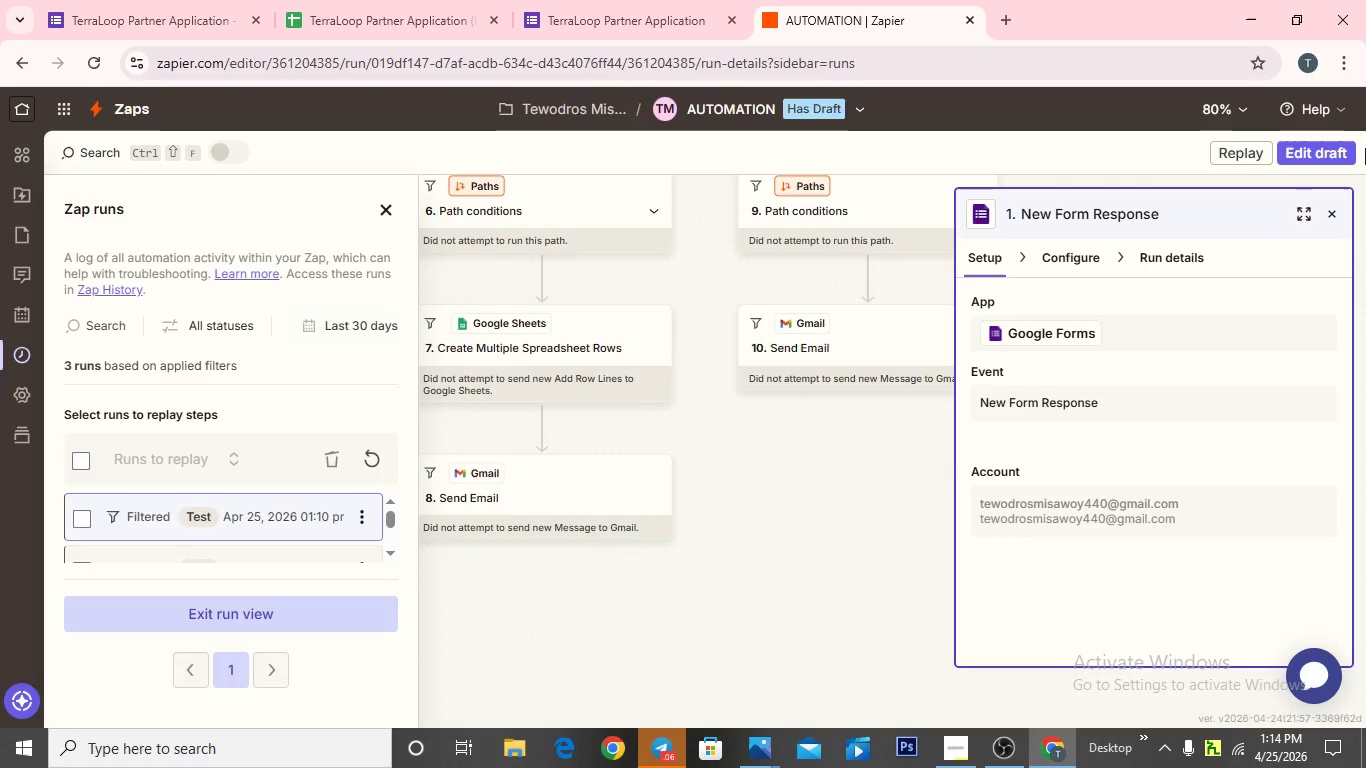 
wait(8.77)
 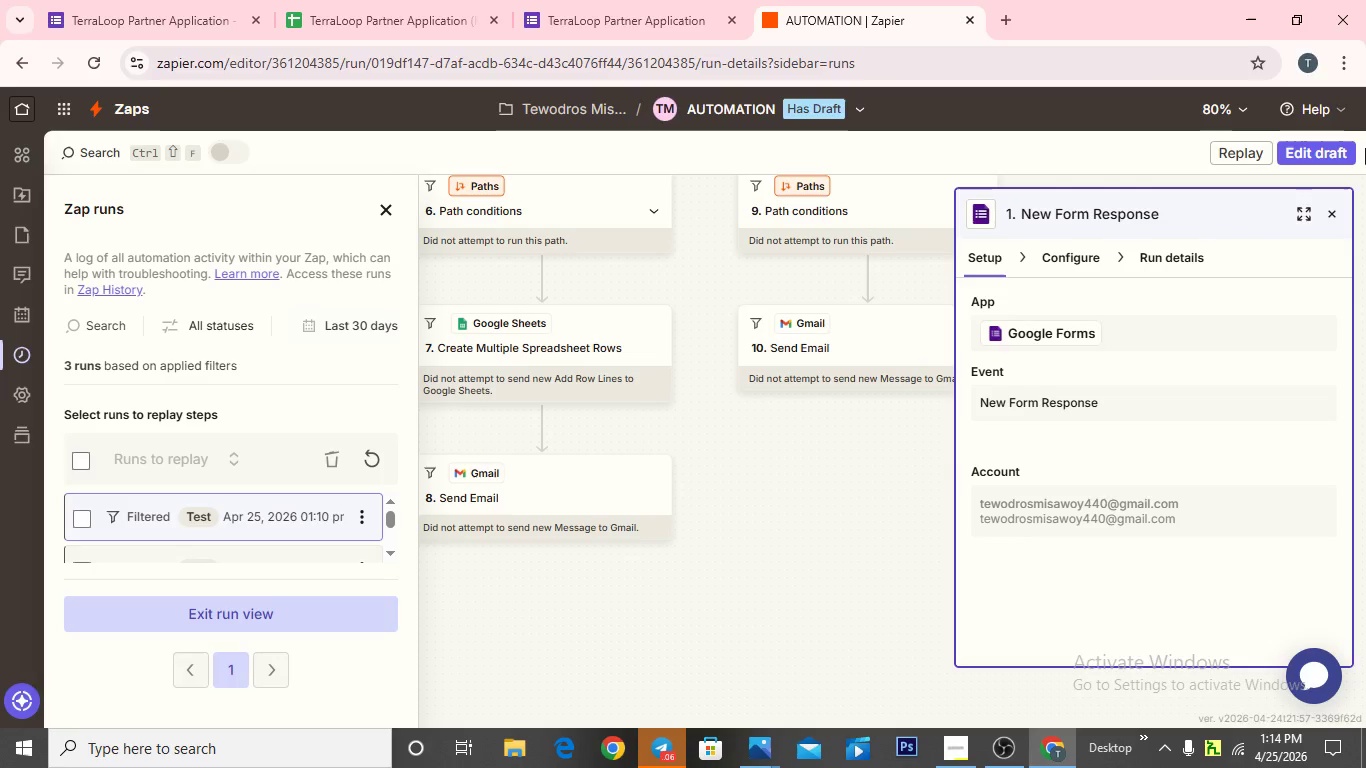 
scroll: coordinate [706, 291], scroll_direction: down, amount: 8.0
 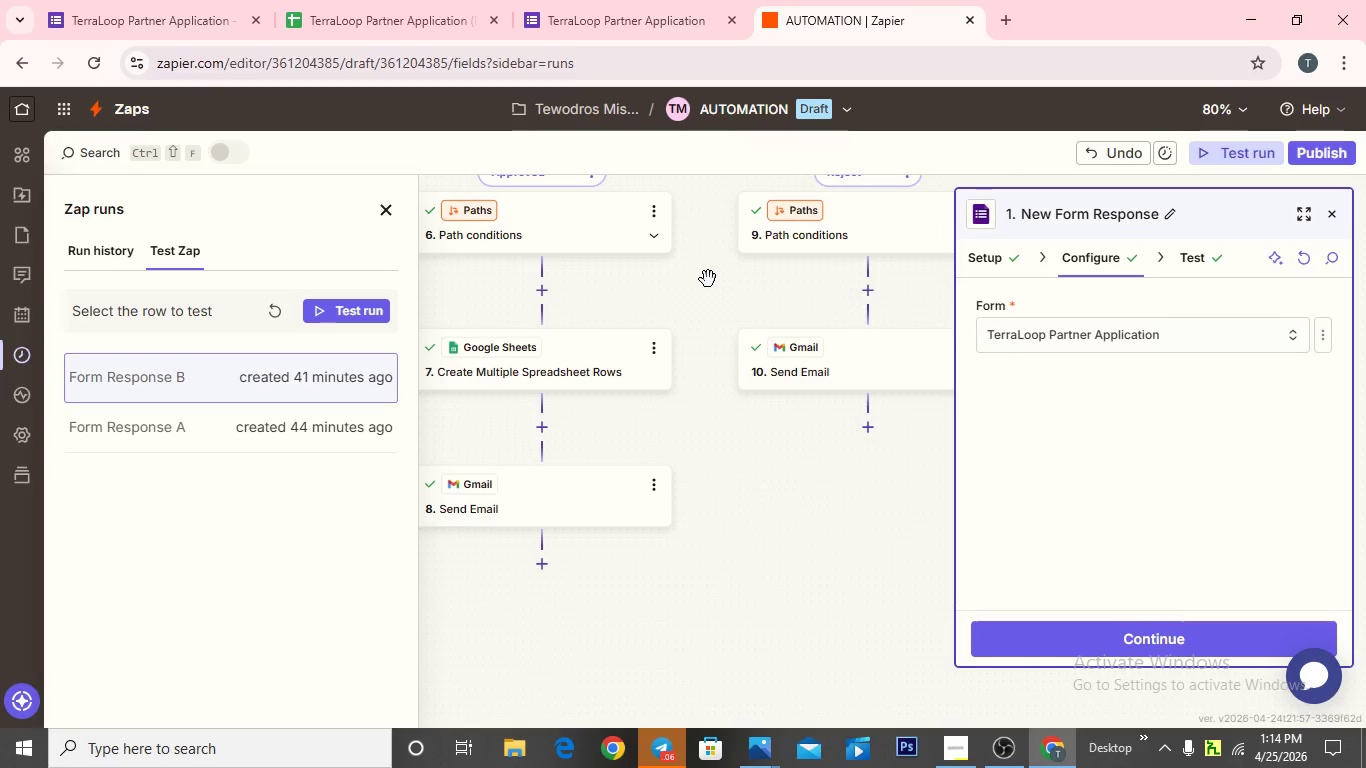 
scroll: coordinate [569, 218], scroll_direction: up, amount: 8.0
 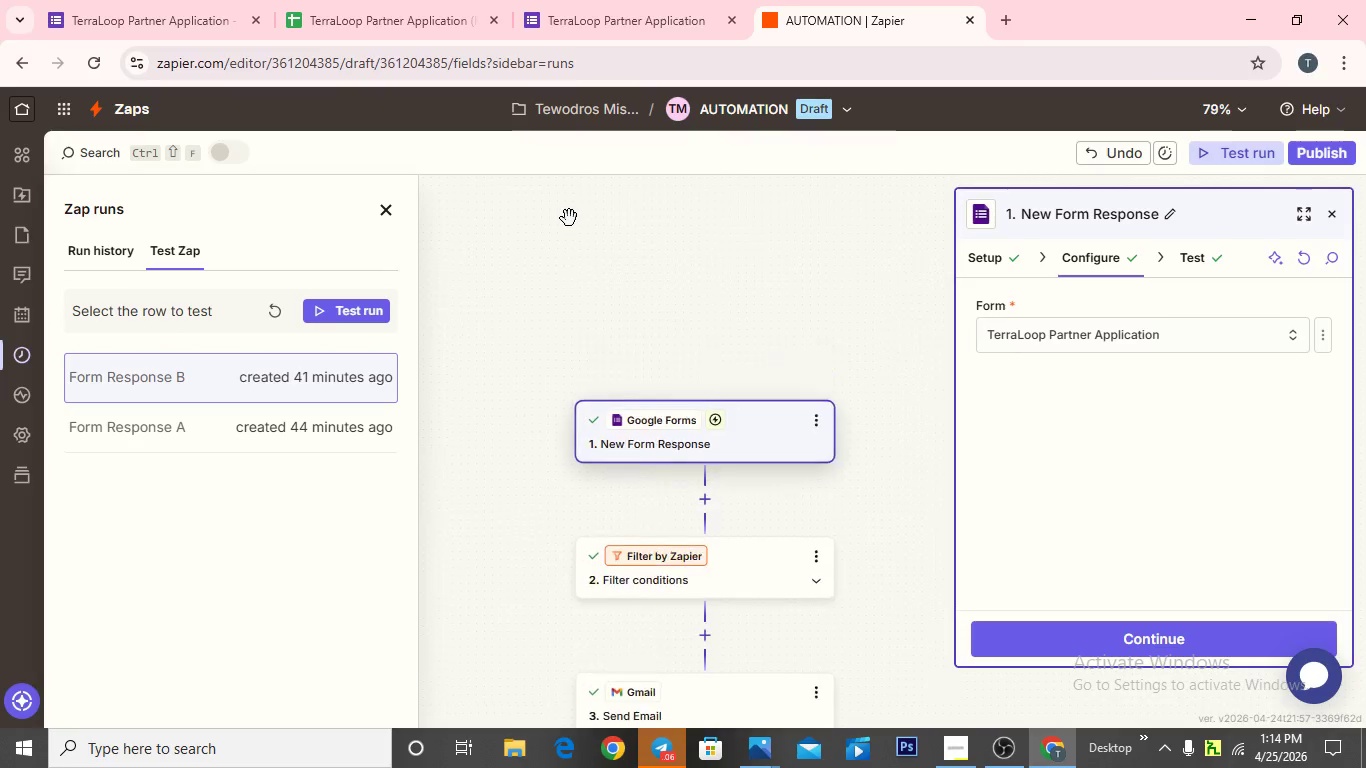 
scroll: coordinate [686, 274], scroll_direction: down, amount: 20.0
 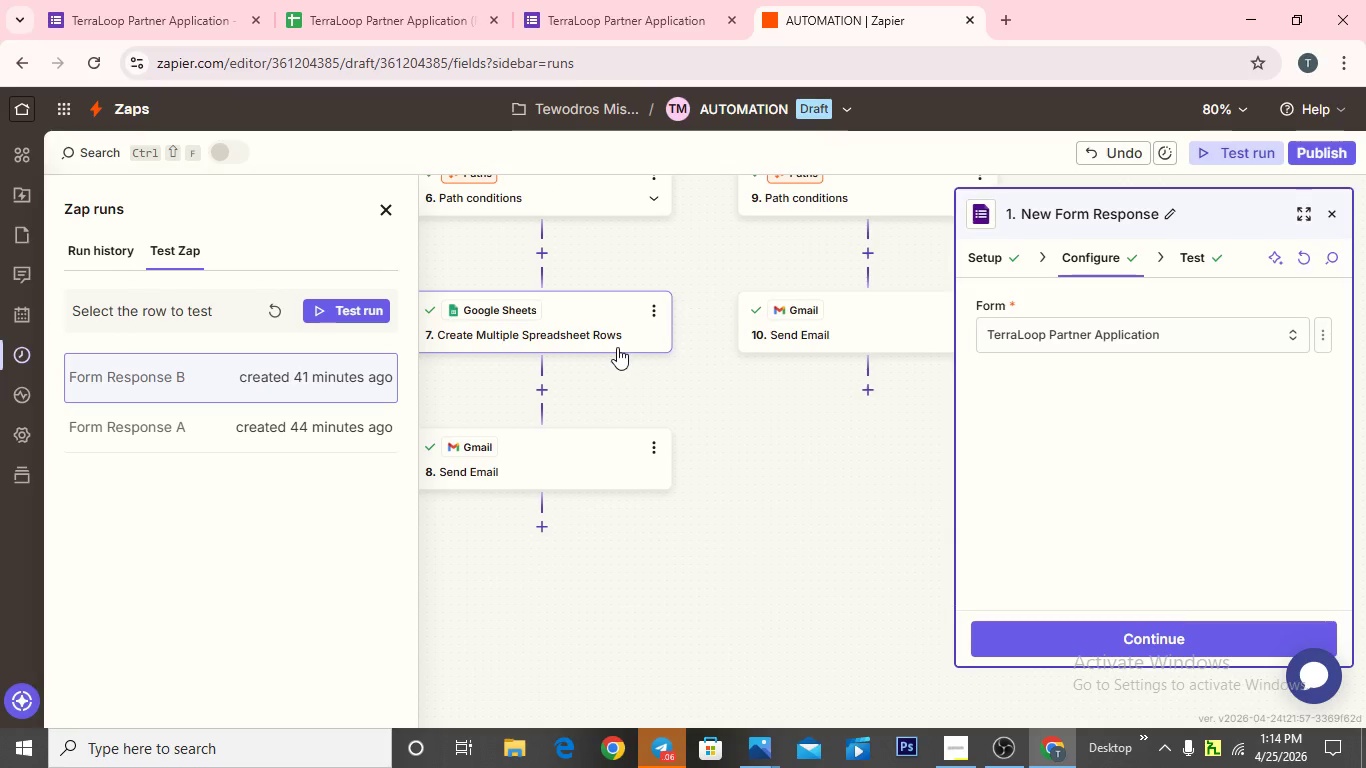 
scroll: coordinate [617, 347], scroll_direction: up, amount: 2.0
 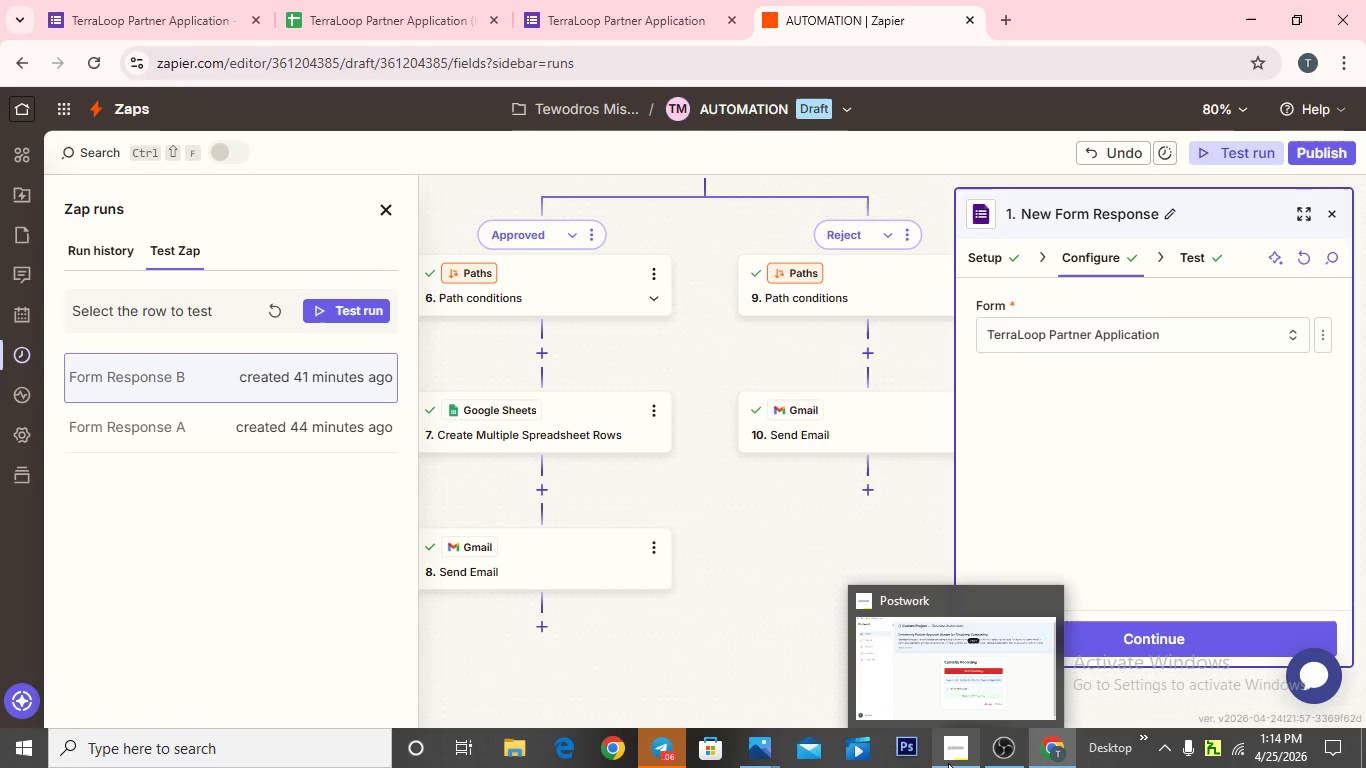 
left_click([948, 761])